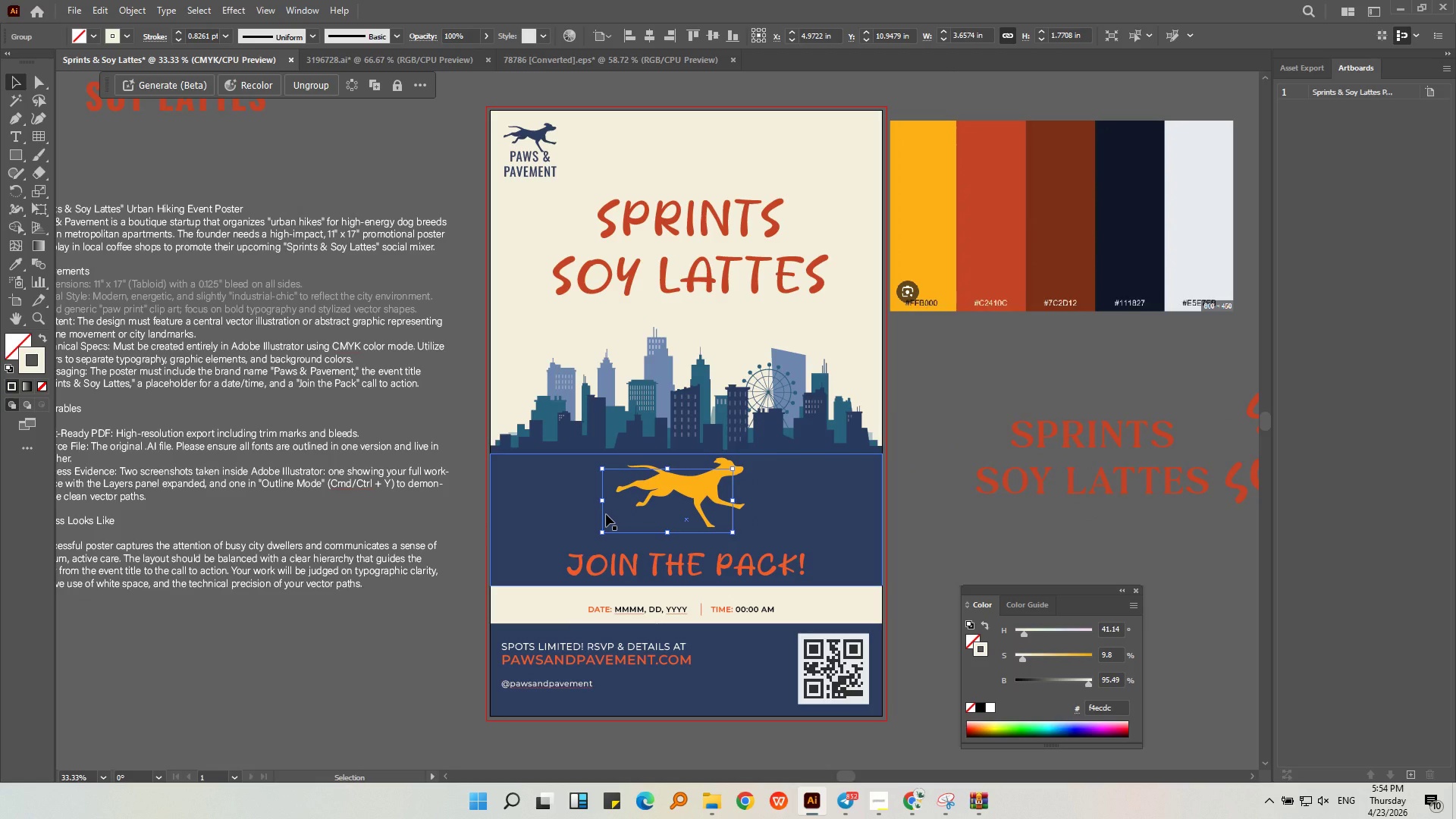 
hold_key(key=ShiftLeft, duration=0.55)
 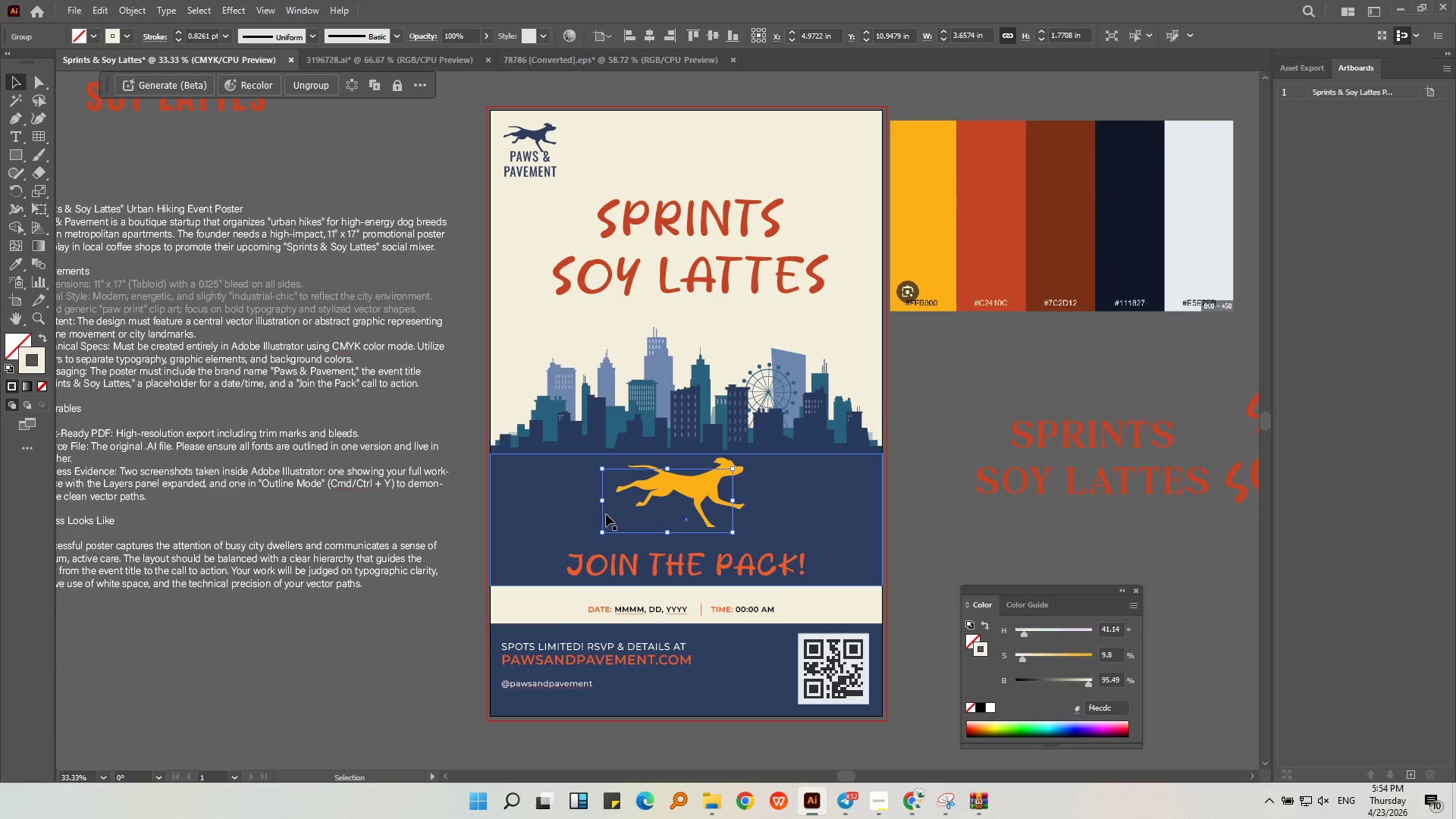 
key(Control+ControlLeft)
 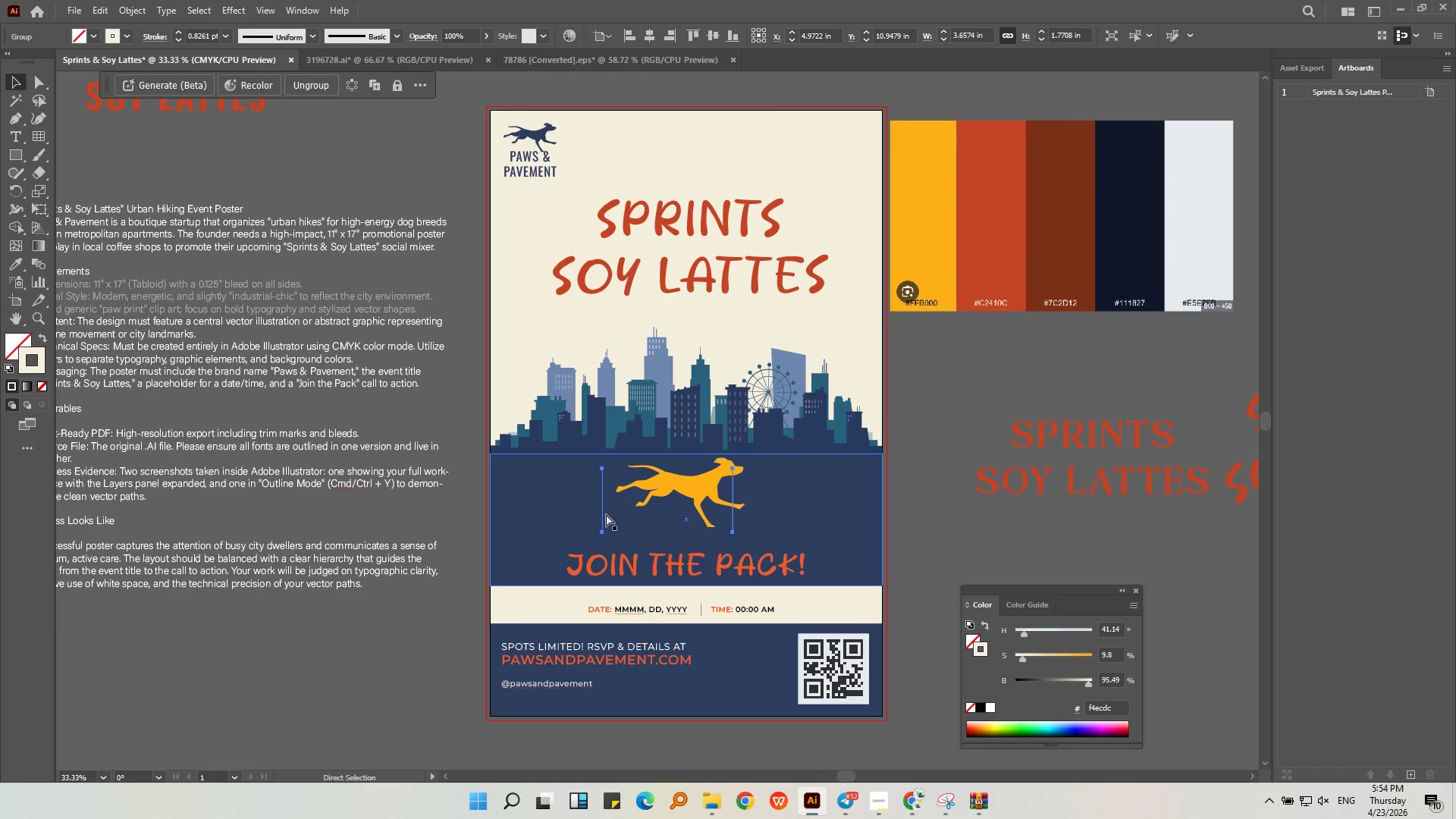 
key(Control+Z)
 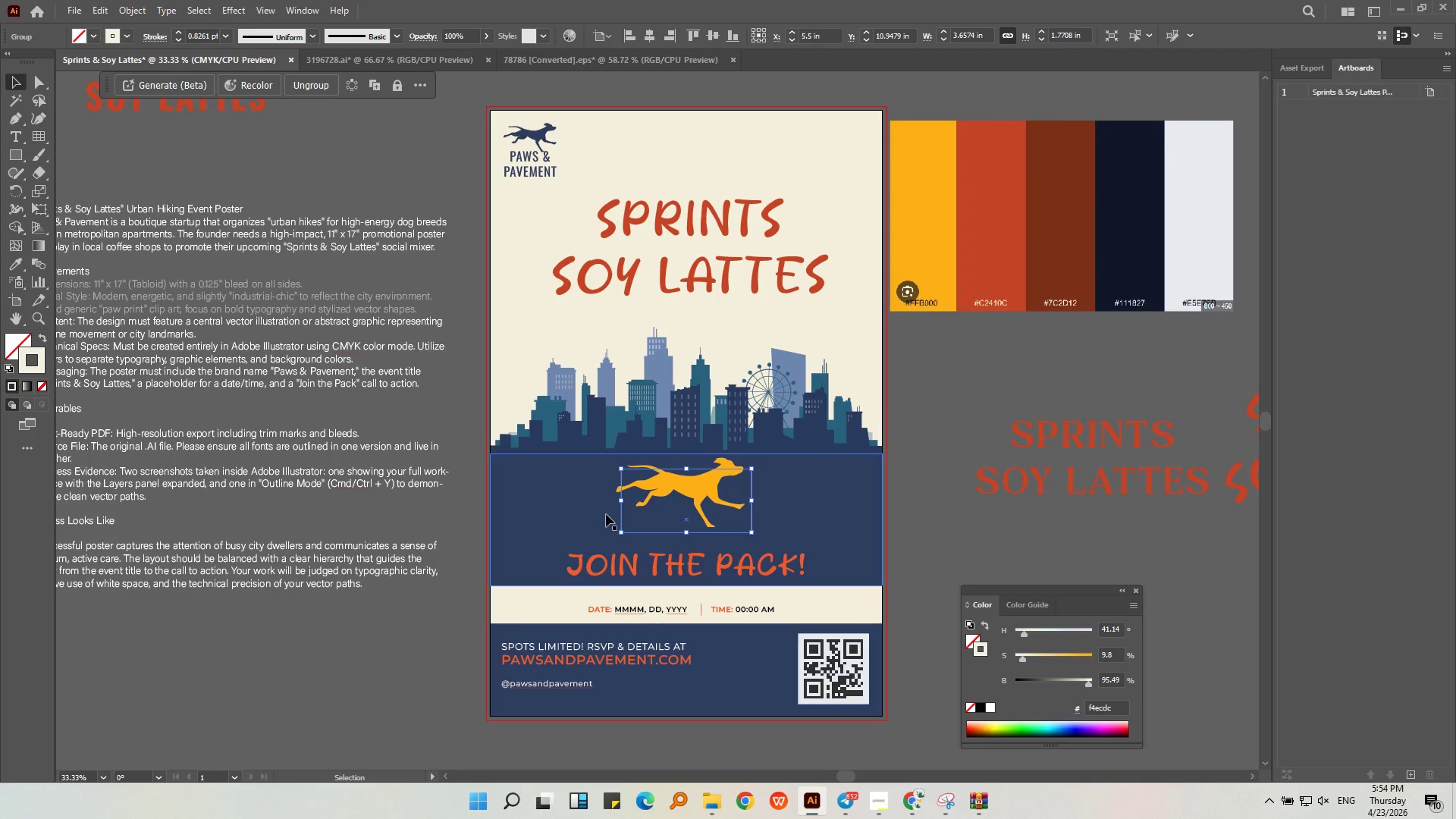 
key(Control+X)
 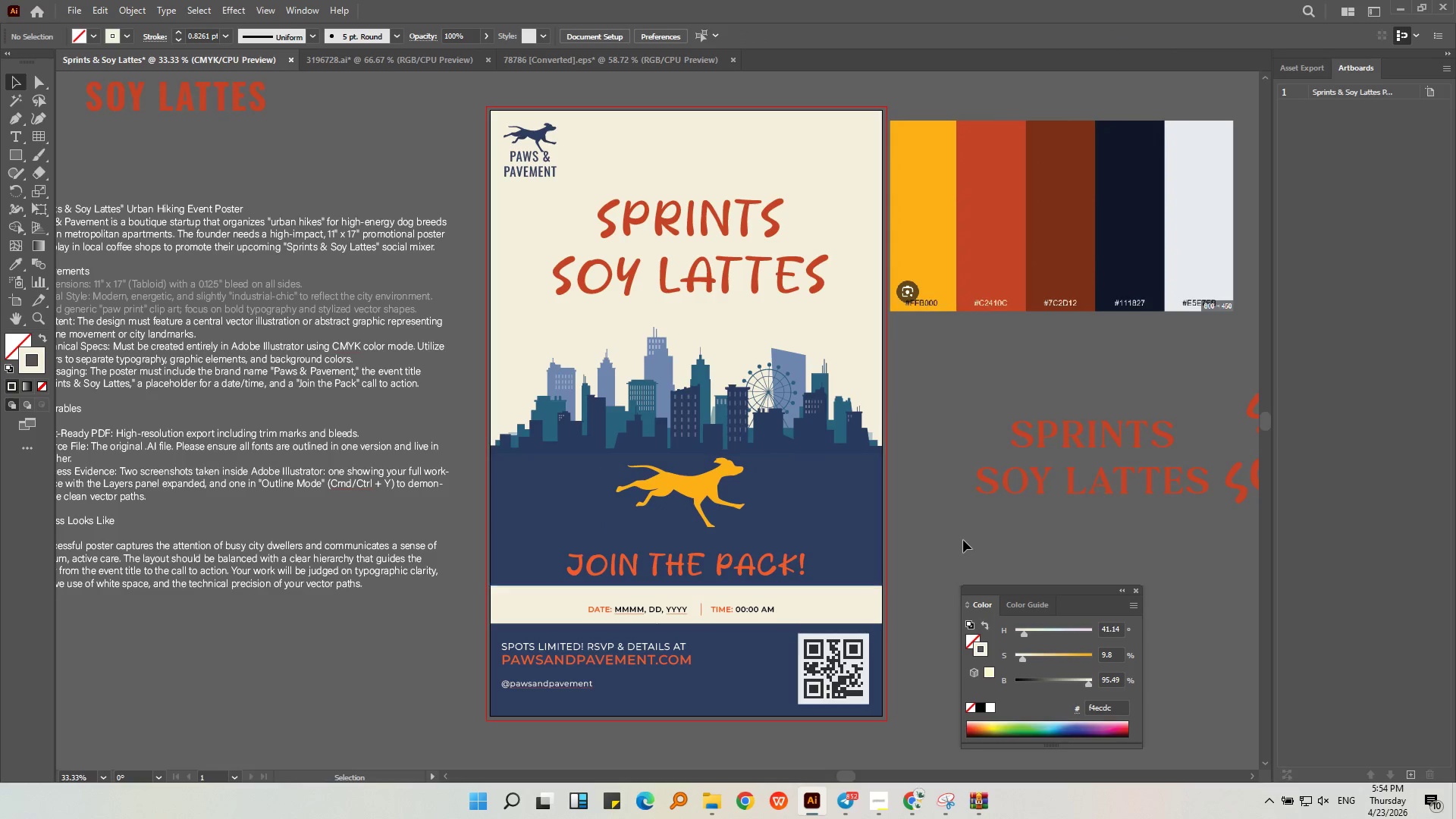 
left_click([962, 539])
 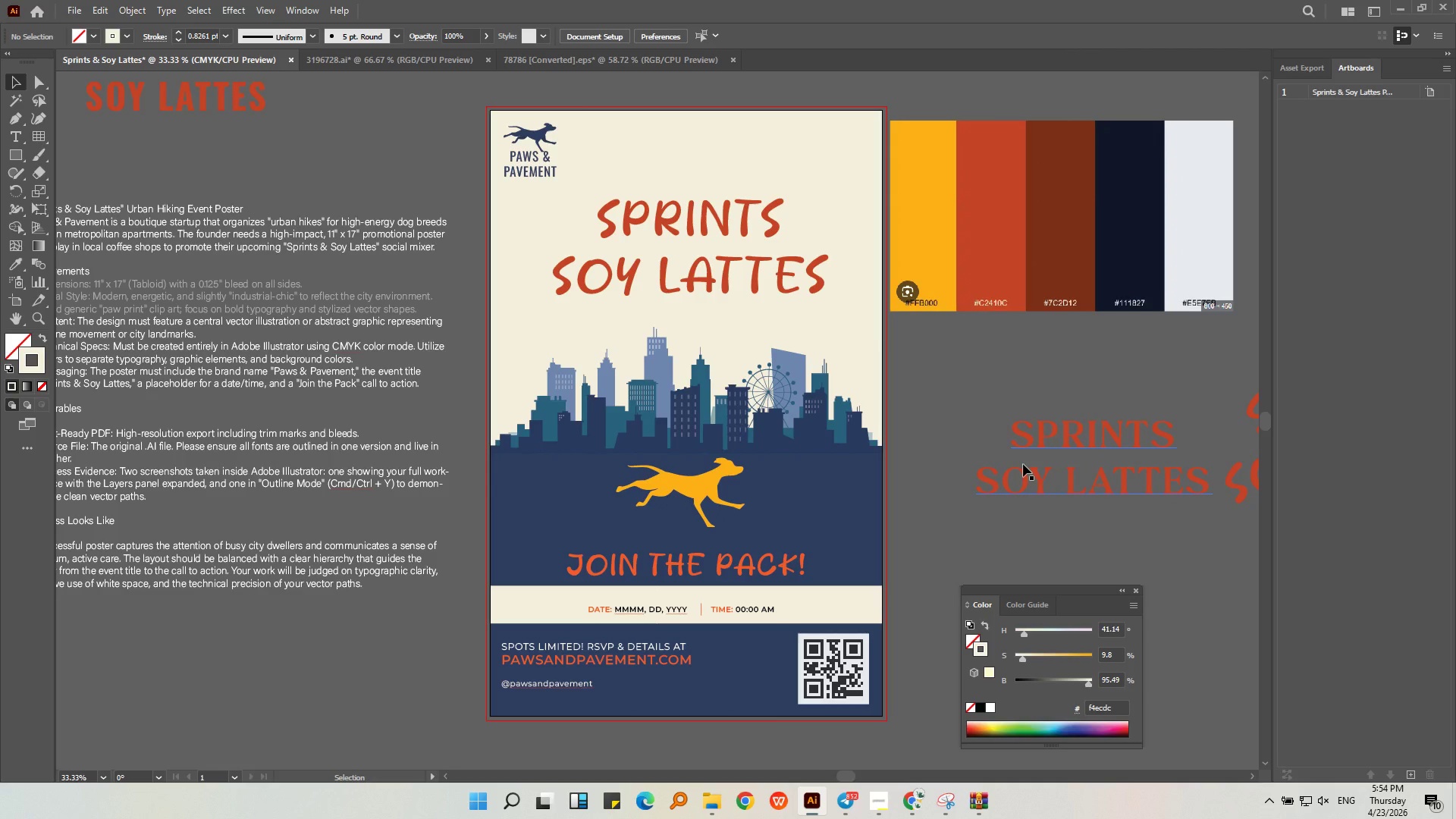 
wait(40.25)
 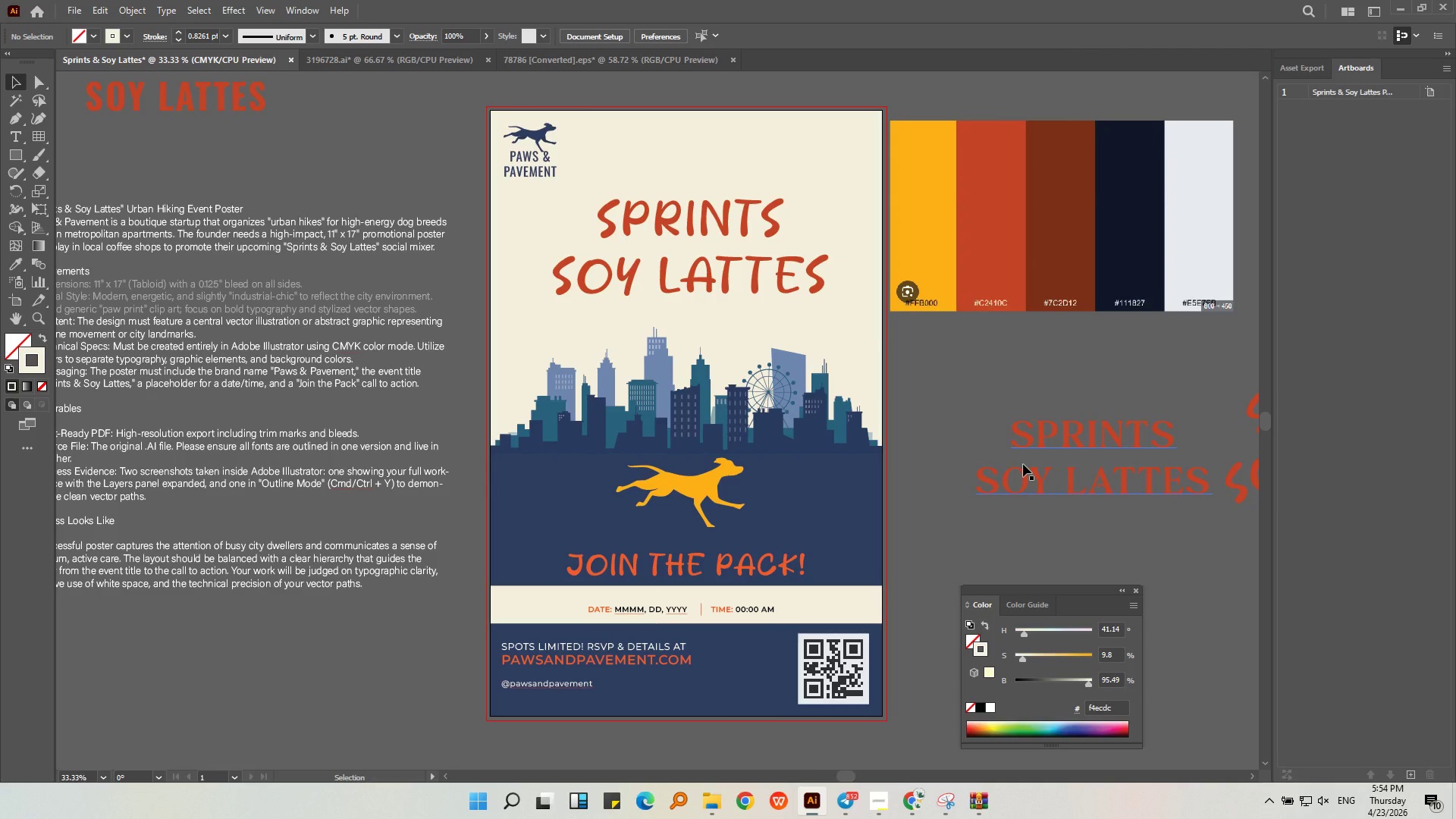 
left_click([696, 482])
 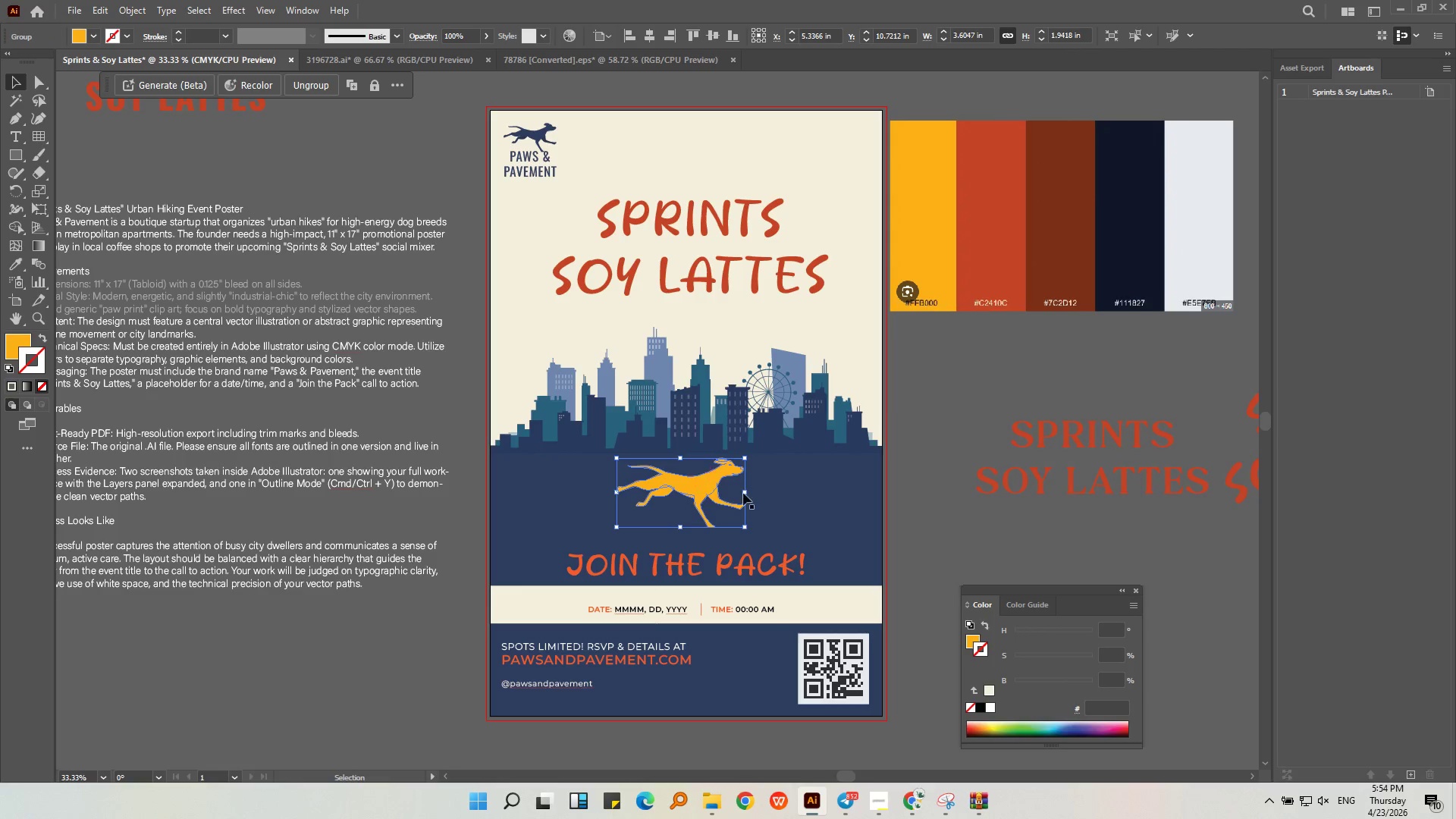 
left_click([948, 492])
 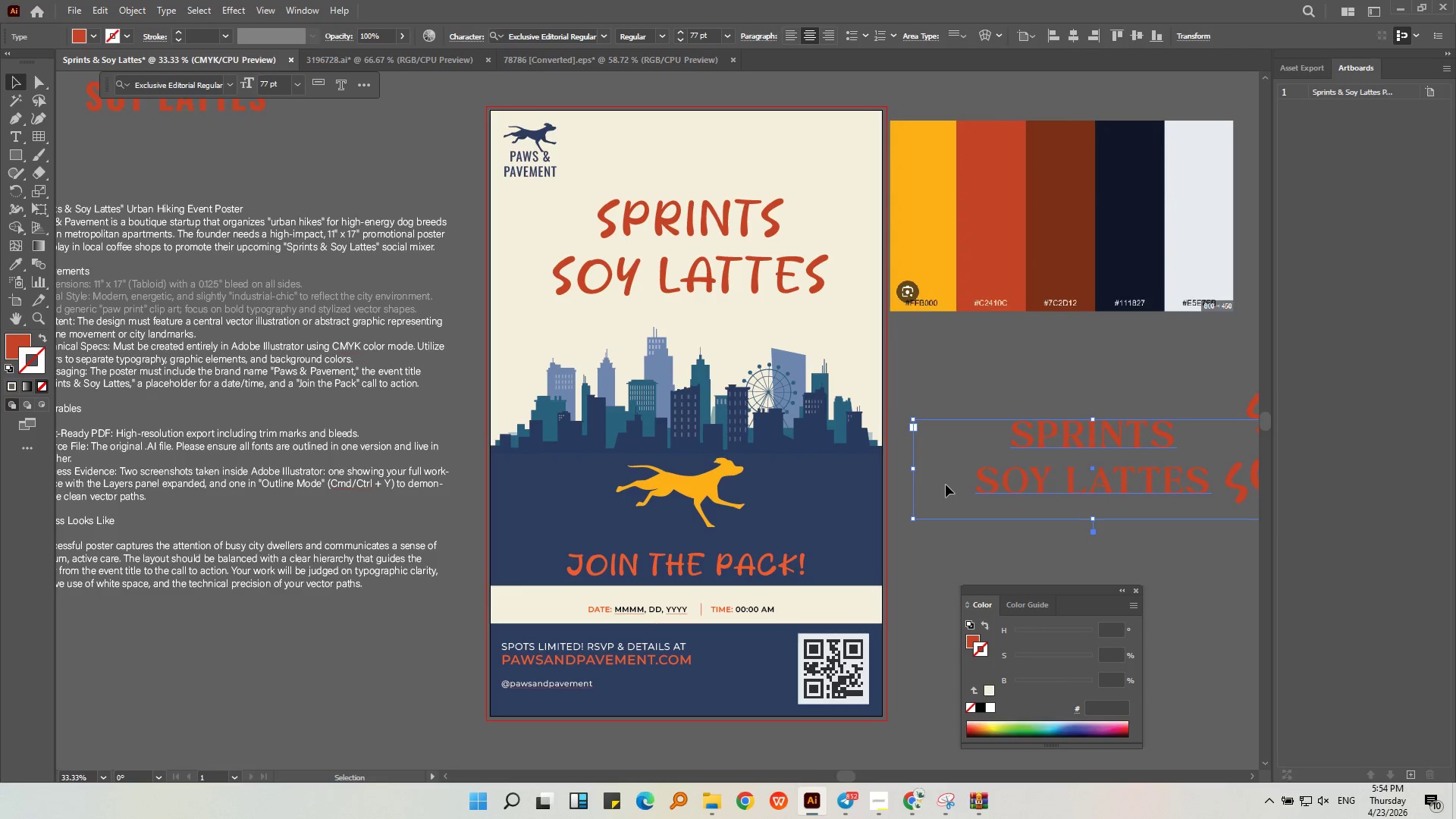 
hold_key(key=AltLeft, duration=0.41)
 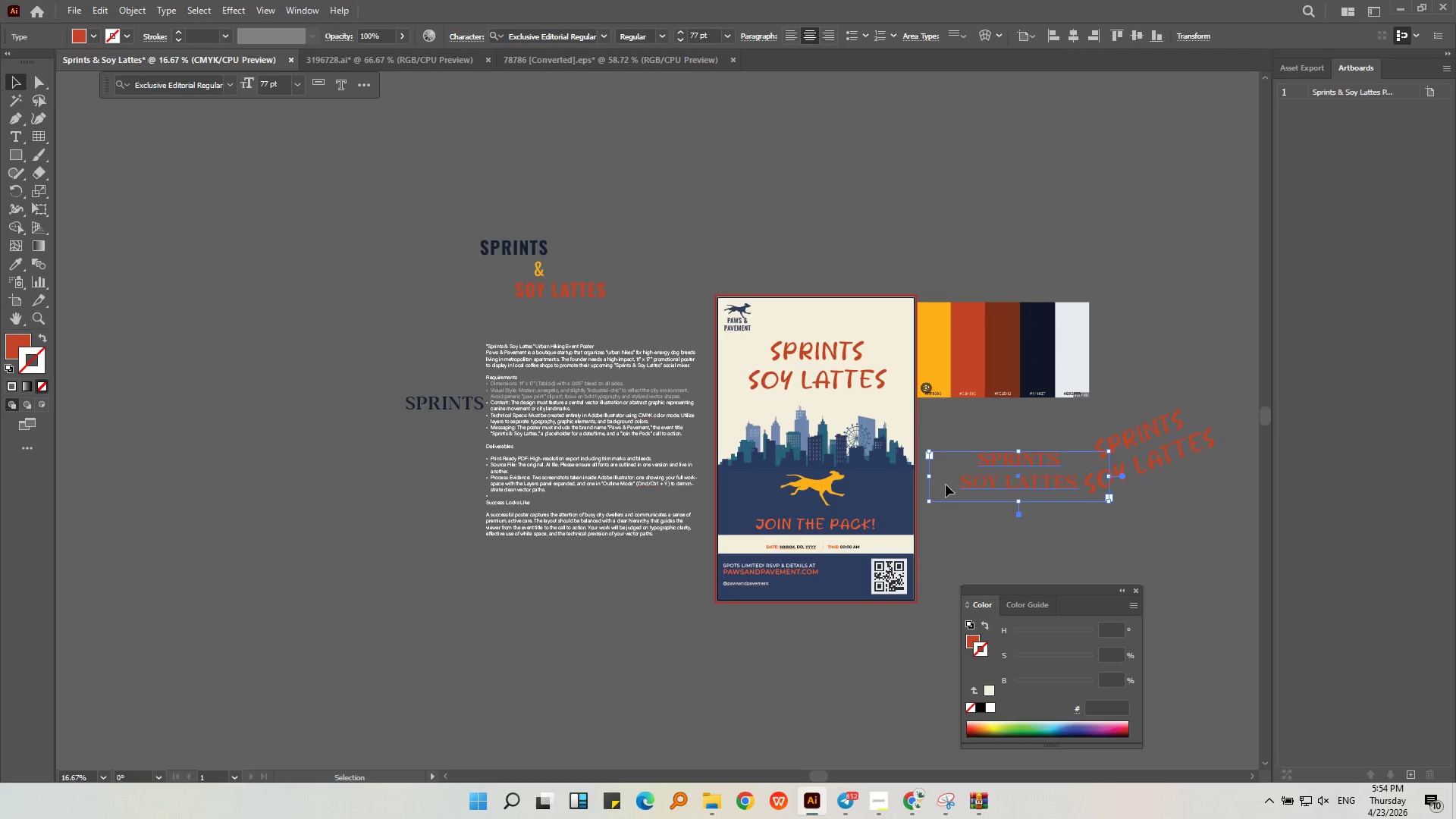 
middle_click([946, 485])
 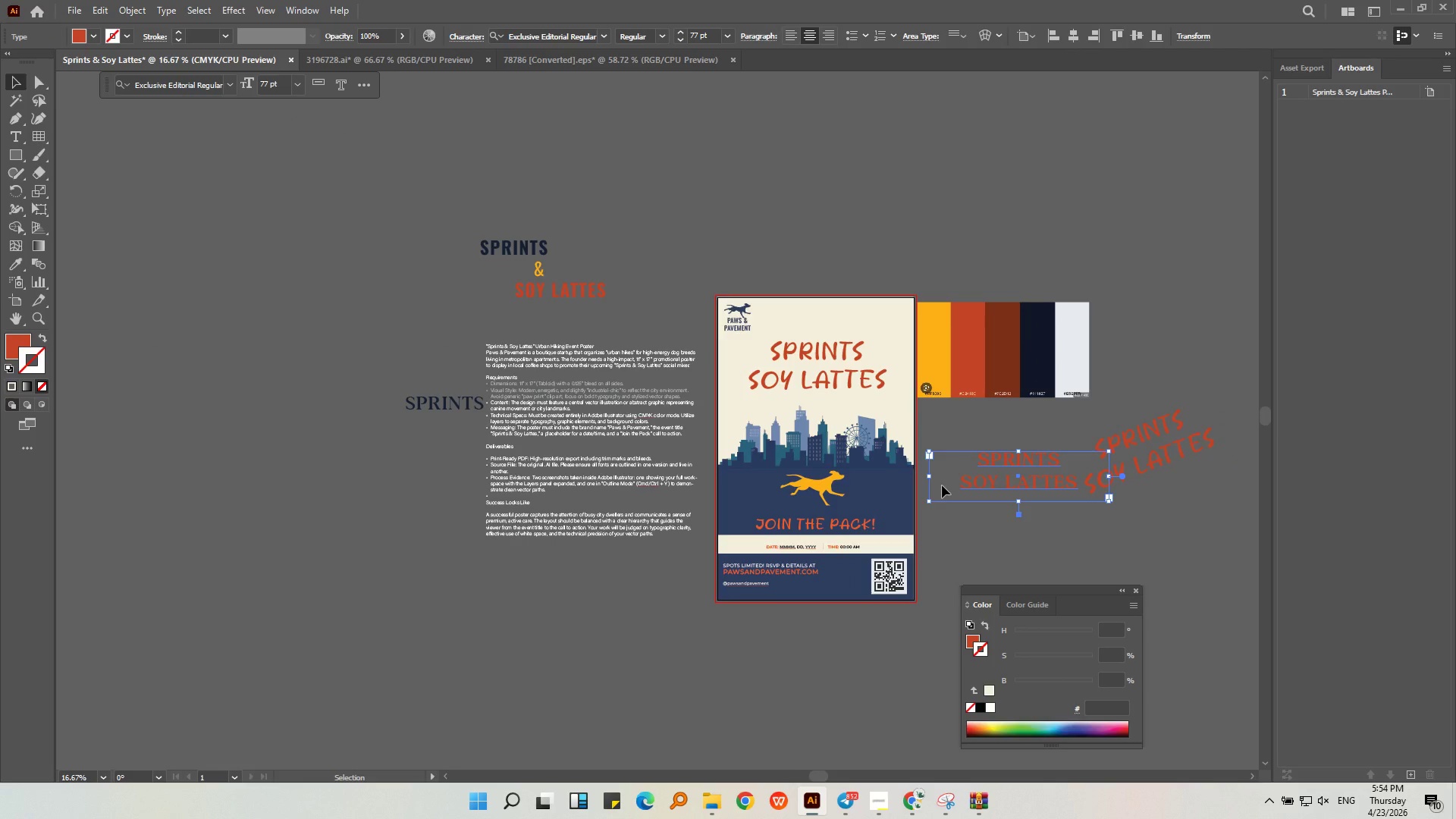 
scroll: coordinate [946, 485], scroll_direction: down, amount: 2.0
 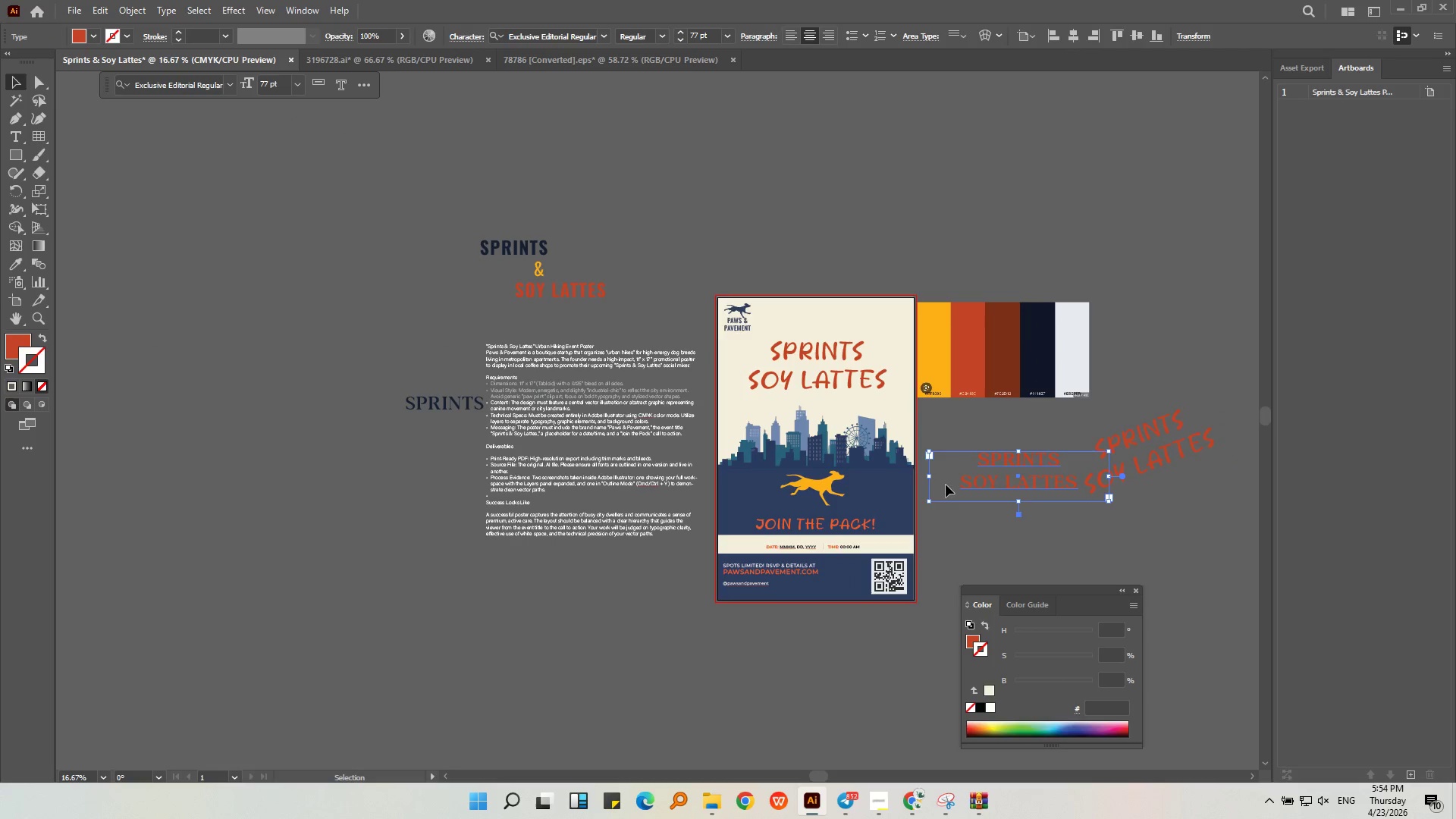 
key(Alt+AltLeft)
 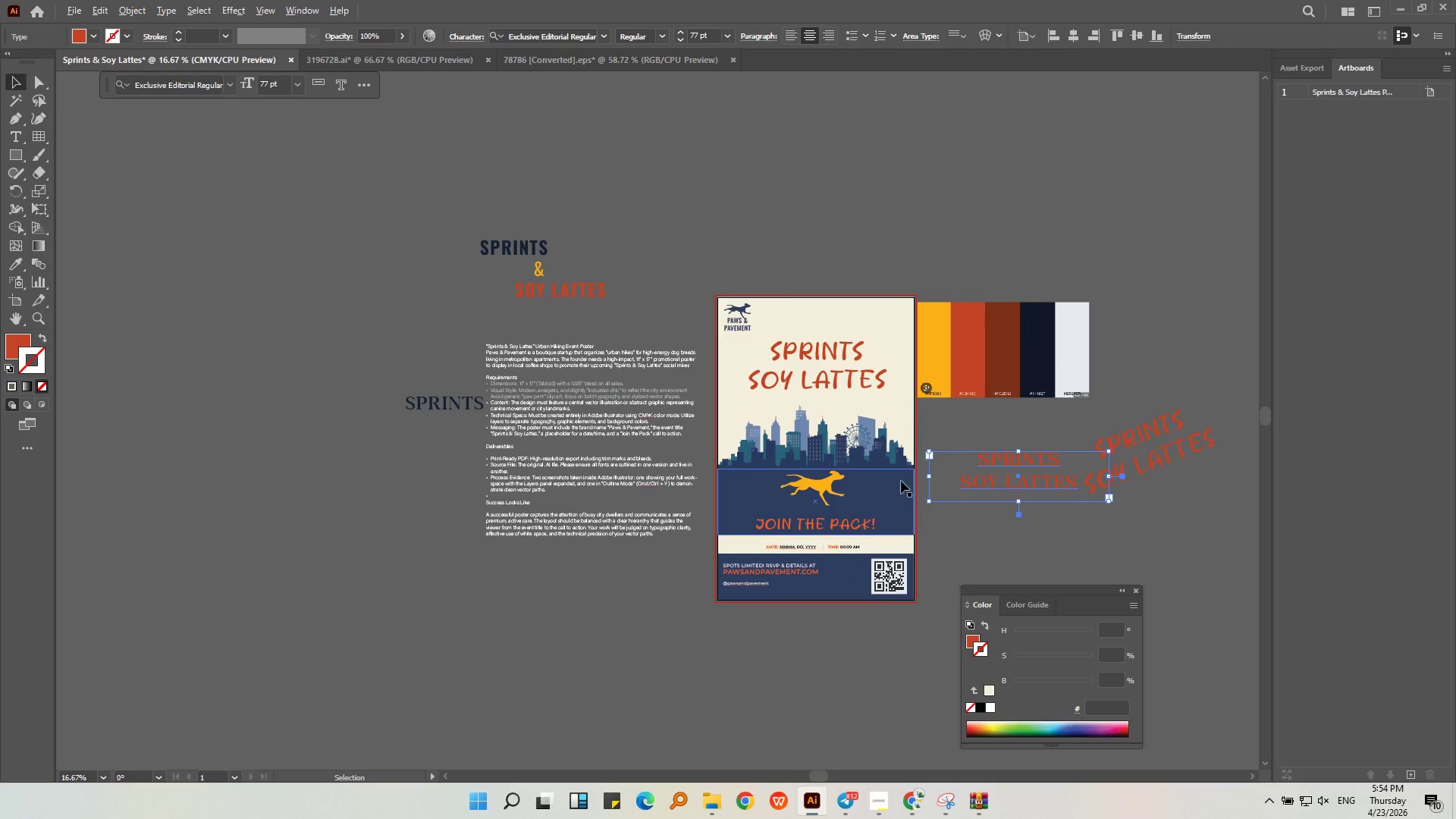 
scroll: coordinate [882, 485], scroll_direction: up, amount: 3.0
 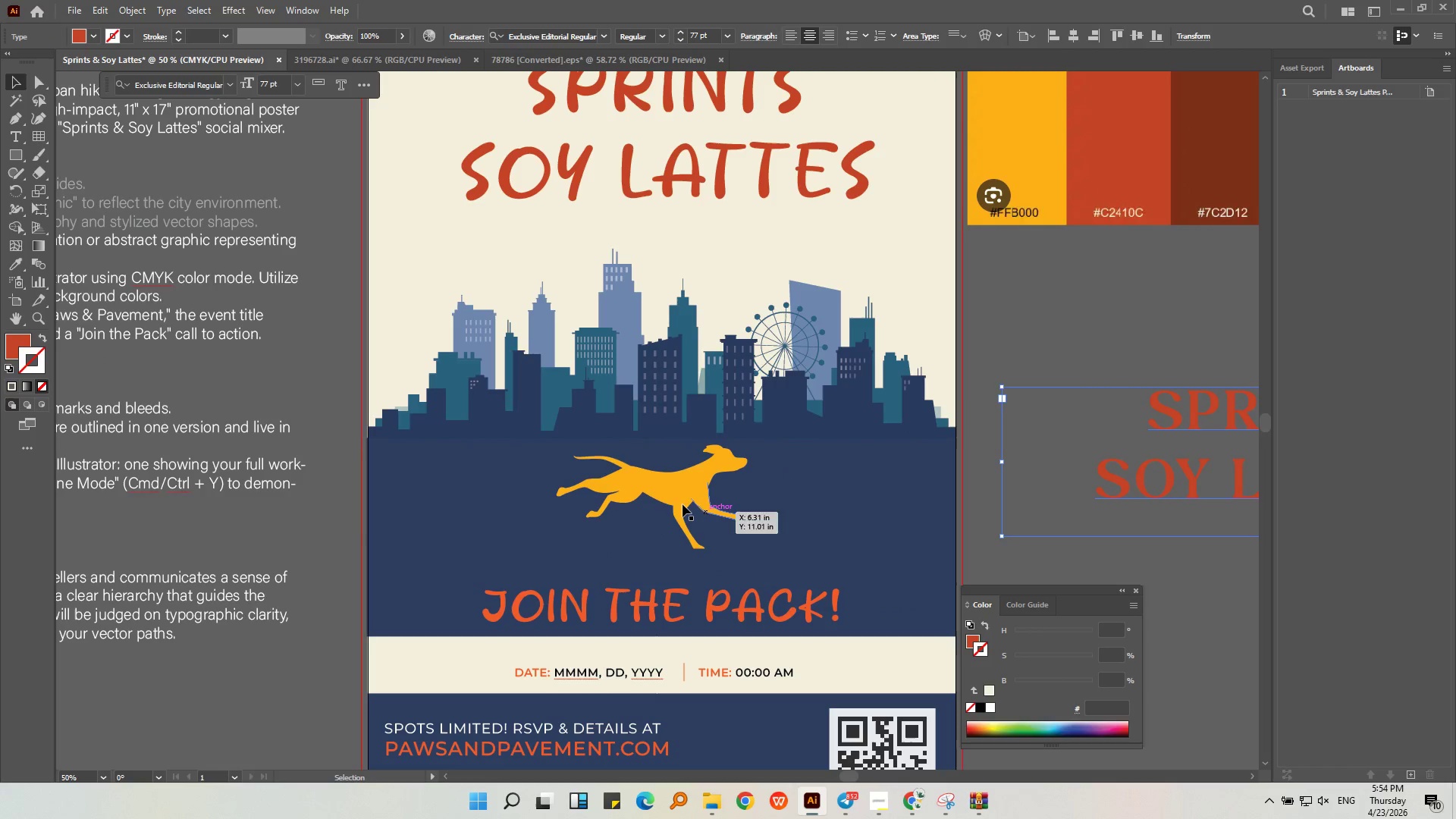 
left_click([682, 502])
 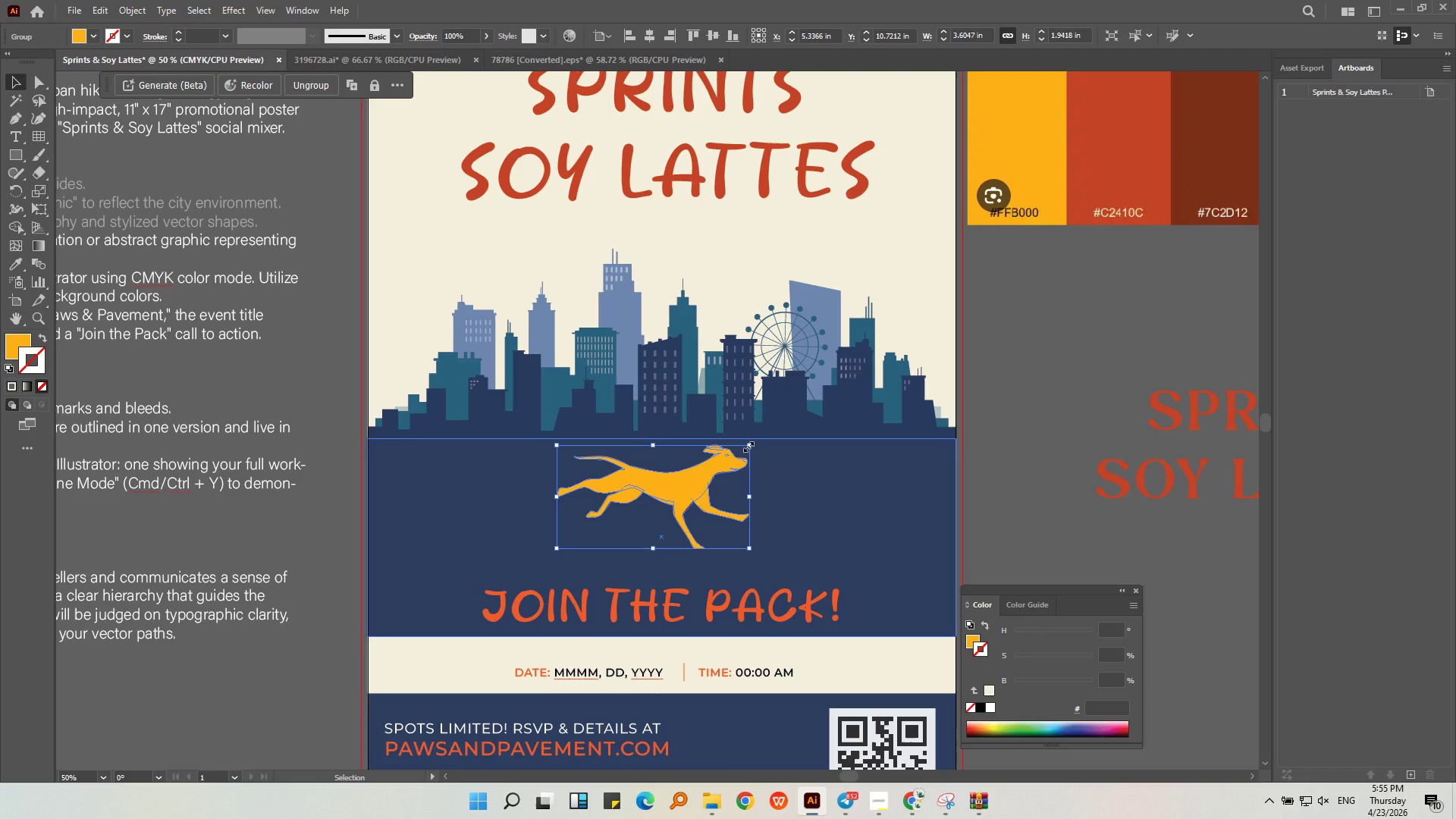 
hold_key(key=ShiftLeft, duration=1.08)
left_click_drag(start_coordinate=[747, 445], to_coordinate=[769, 435])
 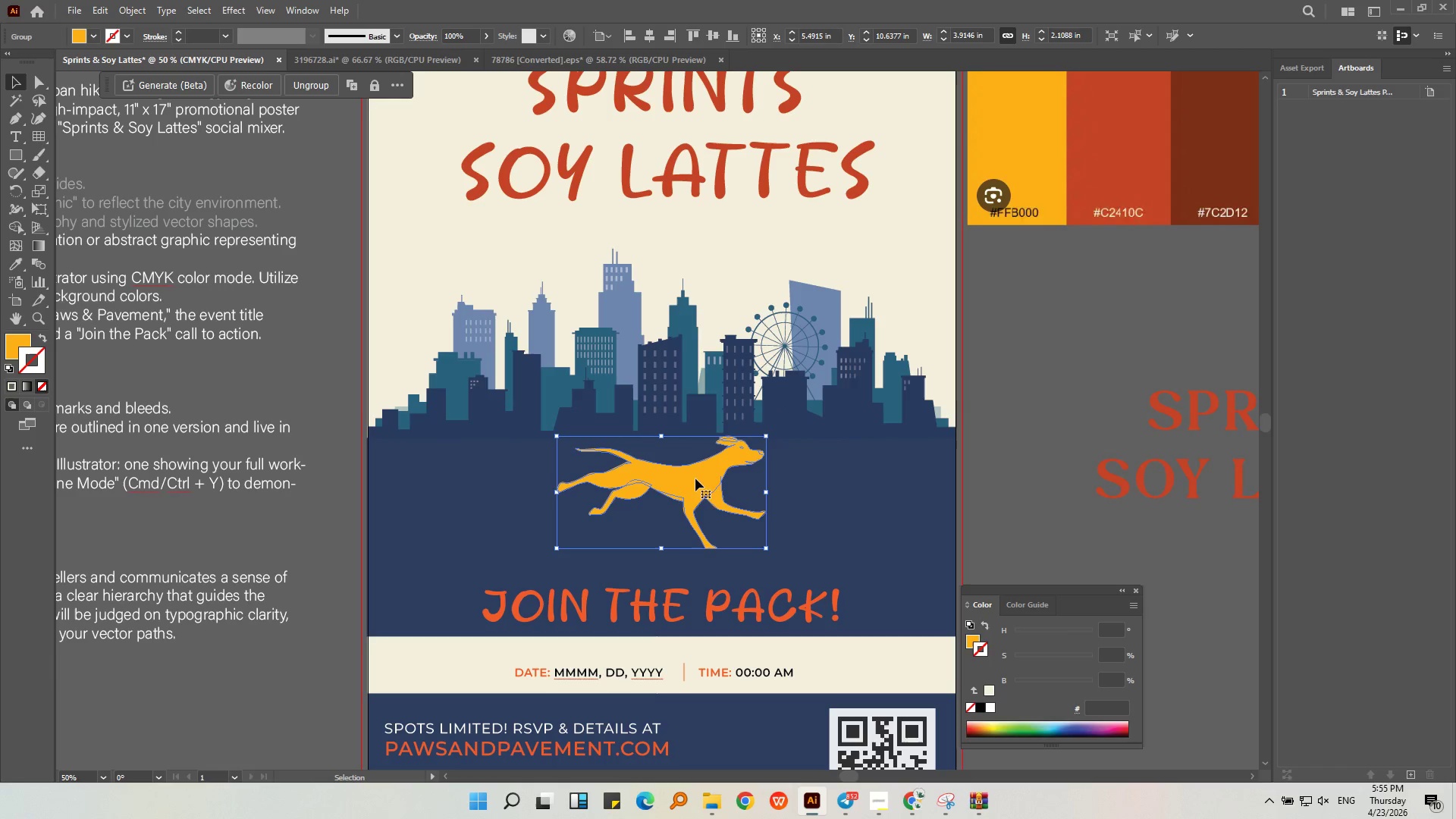 
left_click_drag(start_coordinate=[695, 495], to_coordinate=[683, 394])
 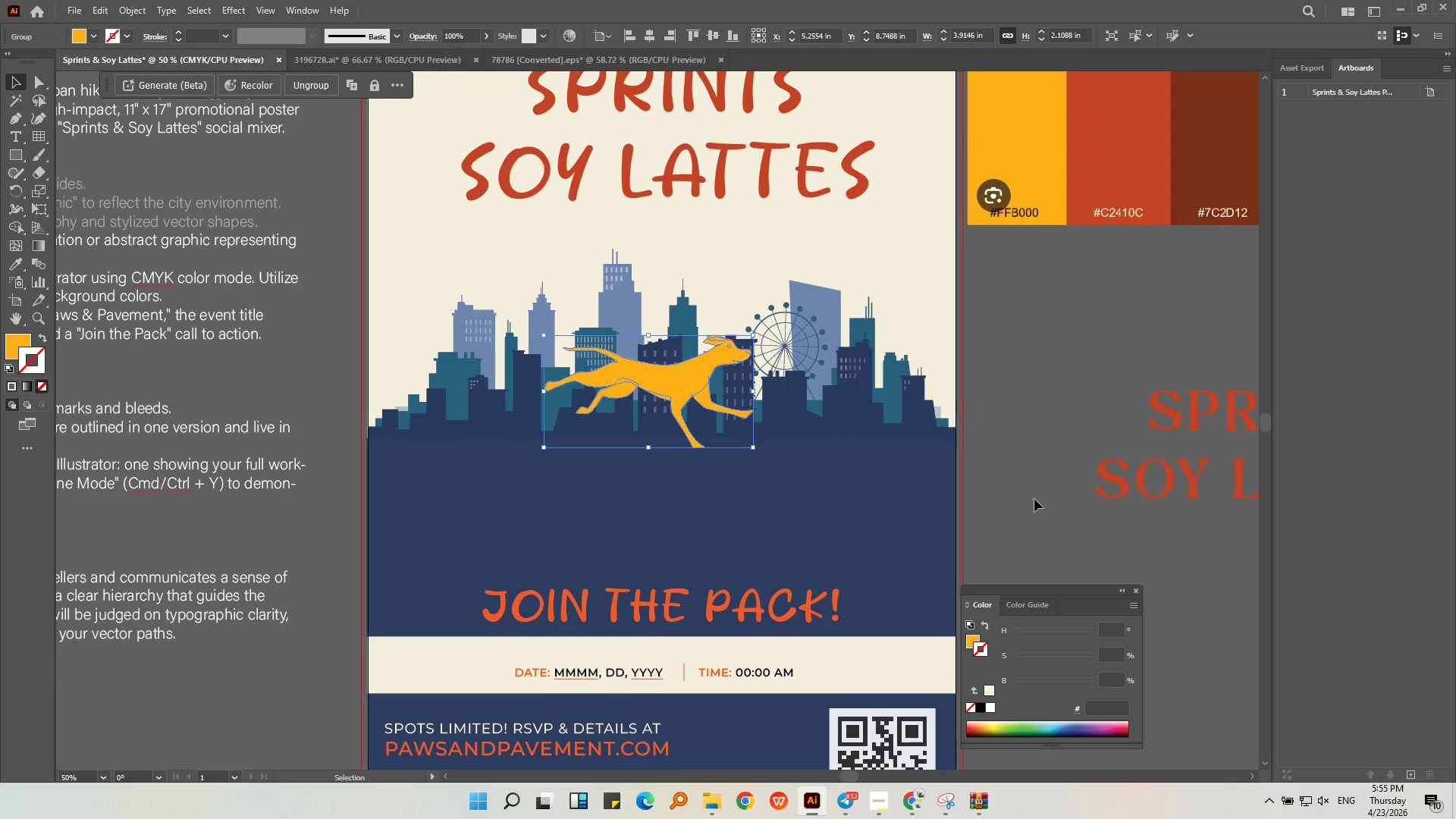 
left_click([1040, 482])
 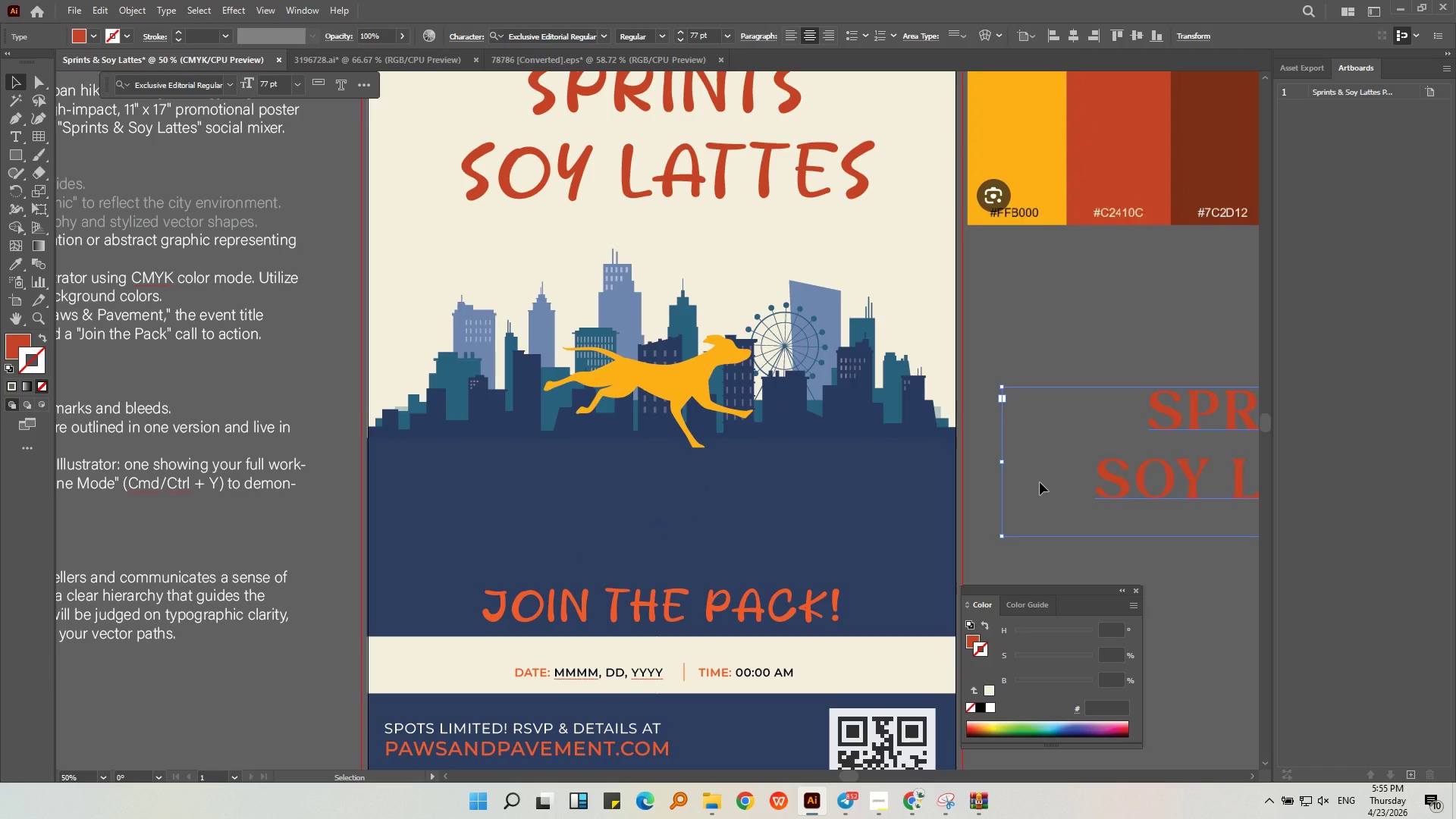 
hold_key(key=AltLeft, duration=1.72)
scroll: coordinate [1040, 482], scroll_direction: down, amount: 1.0
 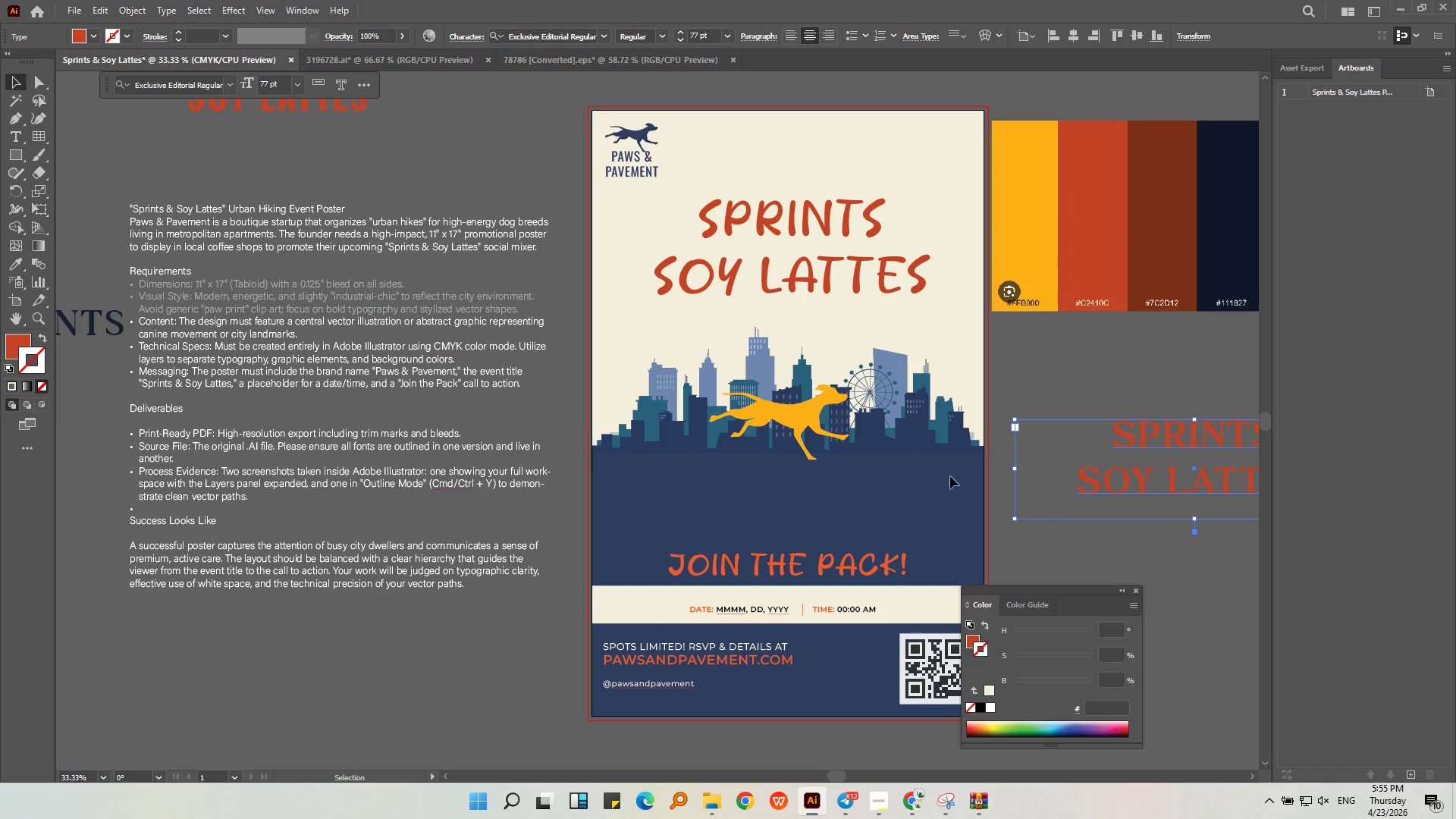 
left_click_drag(start_coordinate=[796, 422], to_coordinate=[736, 488])
 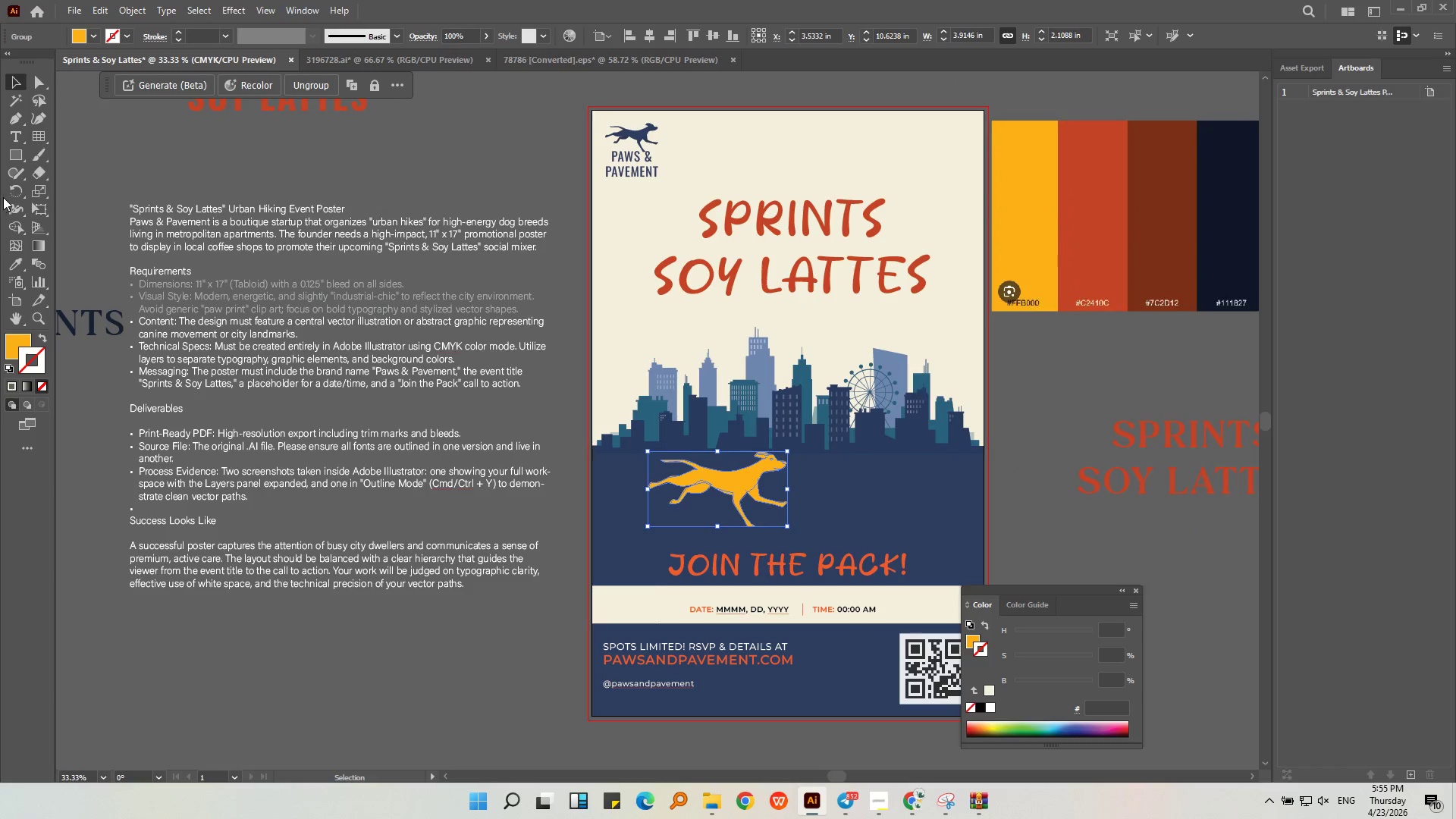 
left_click([11, 188])
 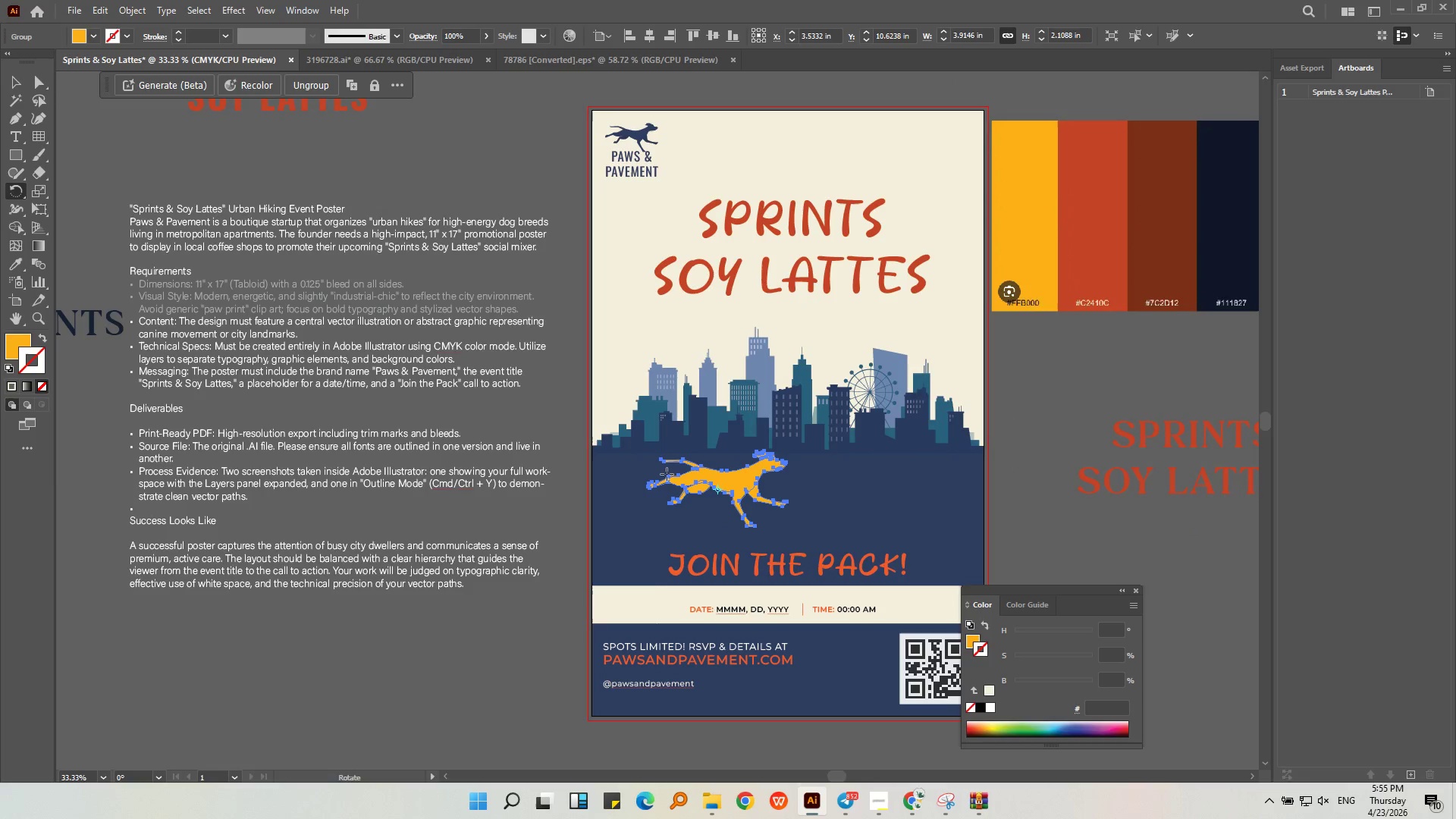 
left_click_drag(start_coordinate=[667, 473], to_coordinate=[660, 497])
 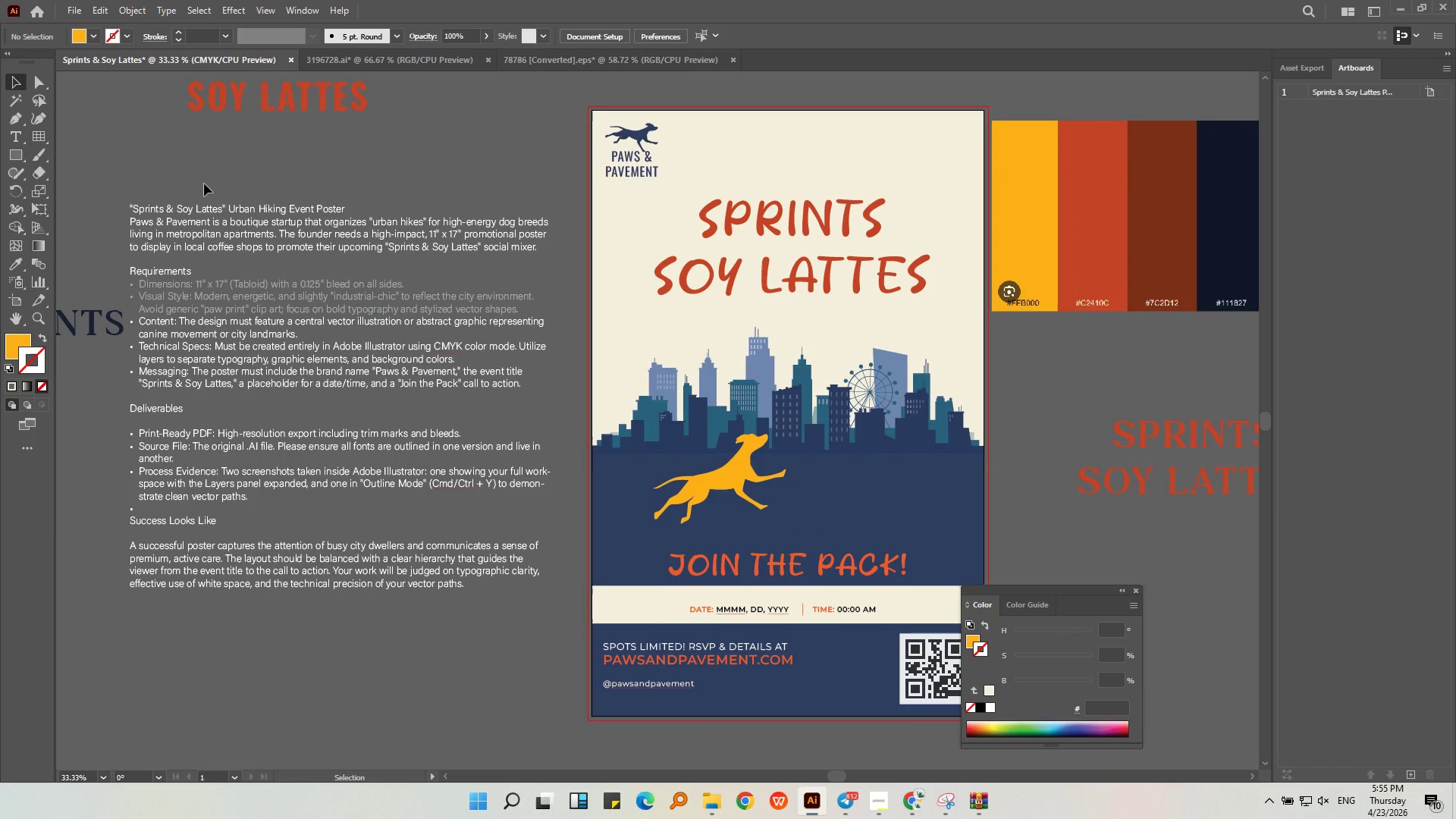 
key(Alt+AltLeft)
 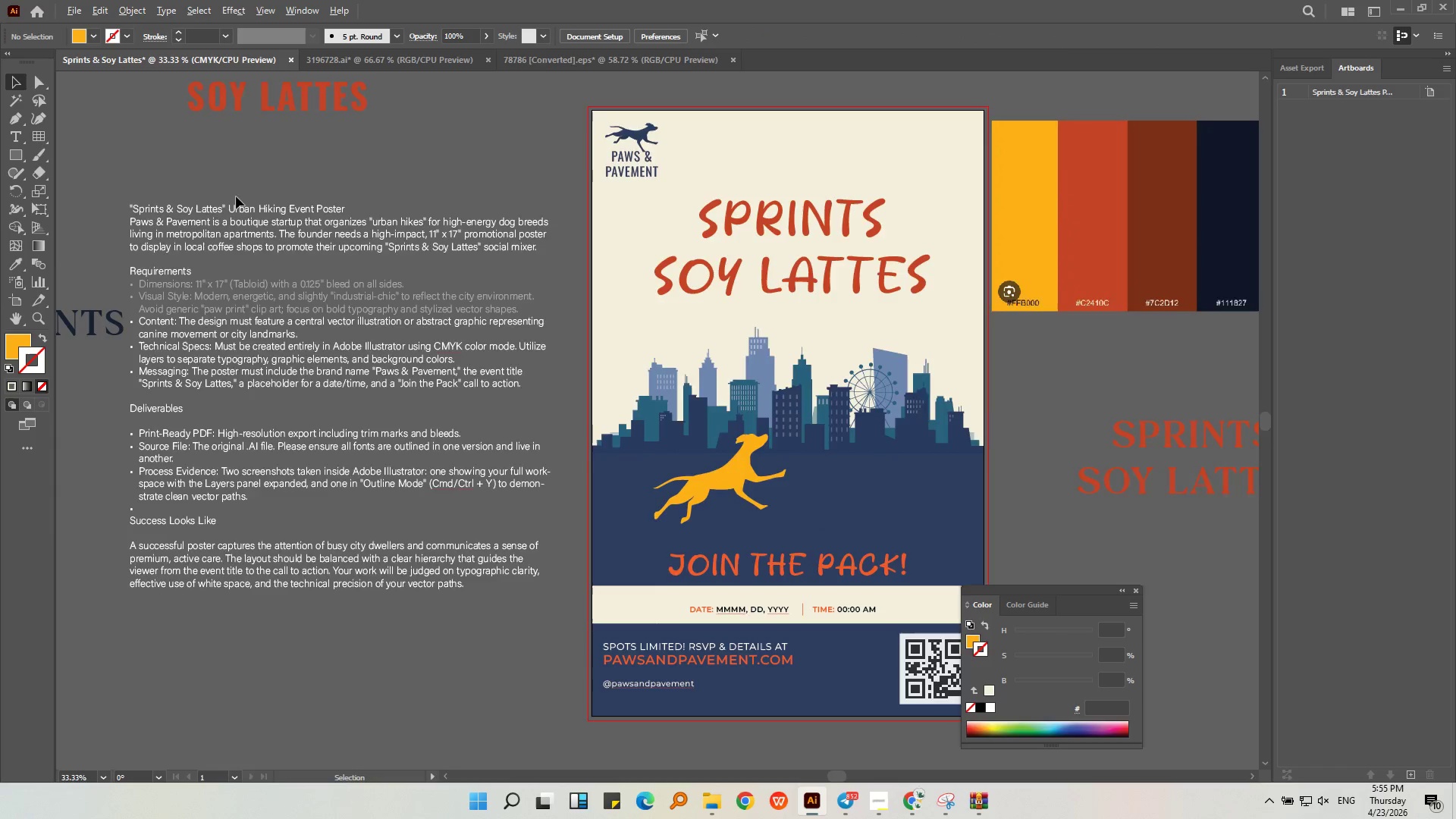 
scroll: coordinate [236, 196], scroll_direction: down, amount: 1.0
 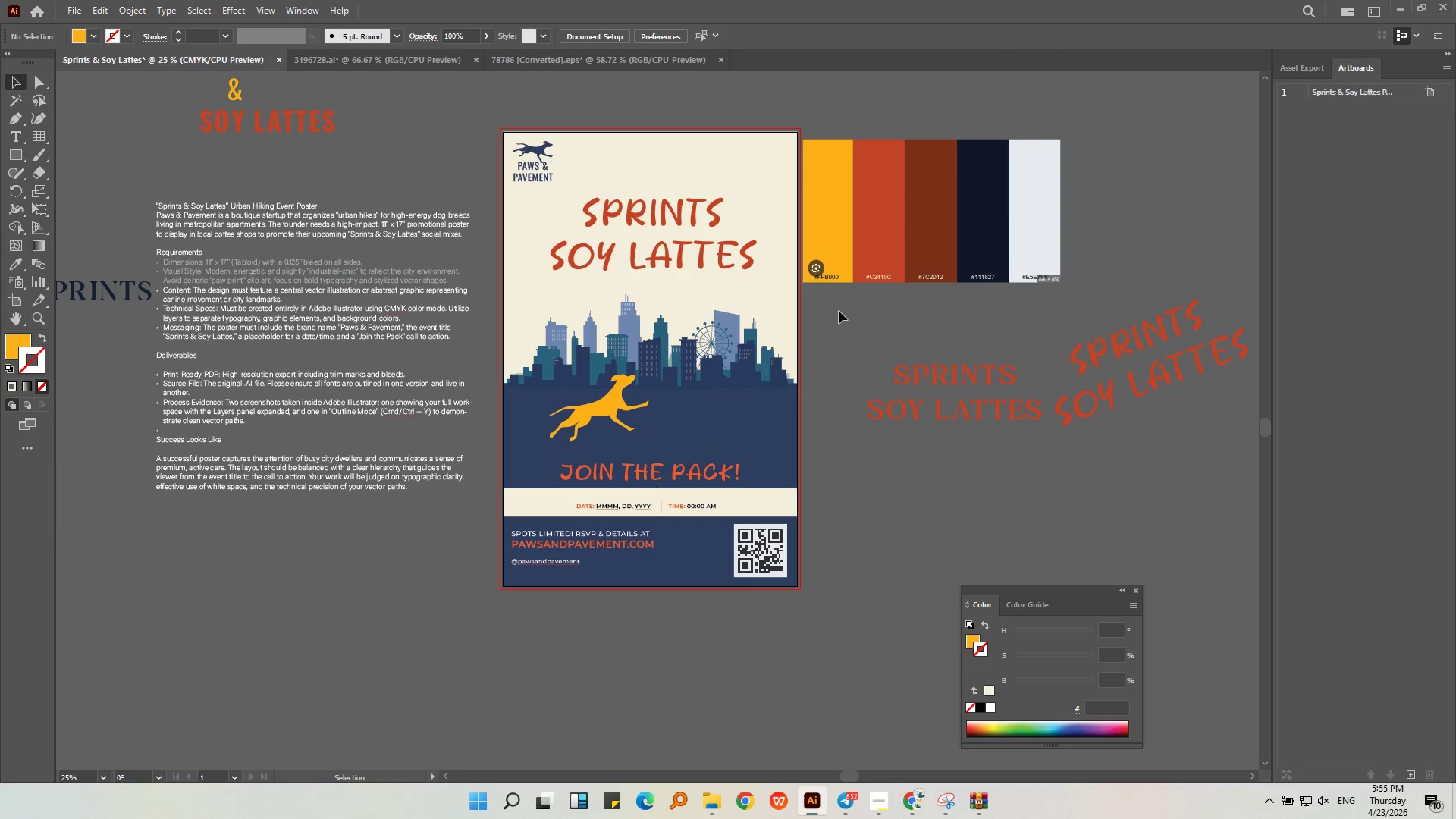 
left_click([598, 403])
 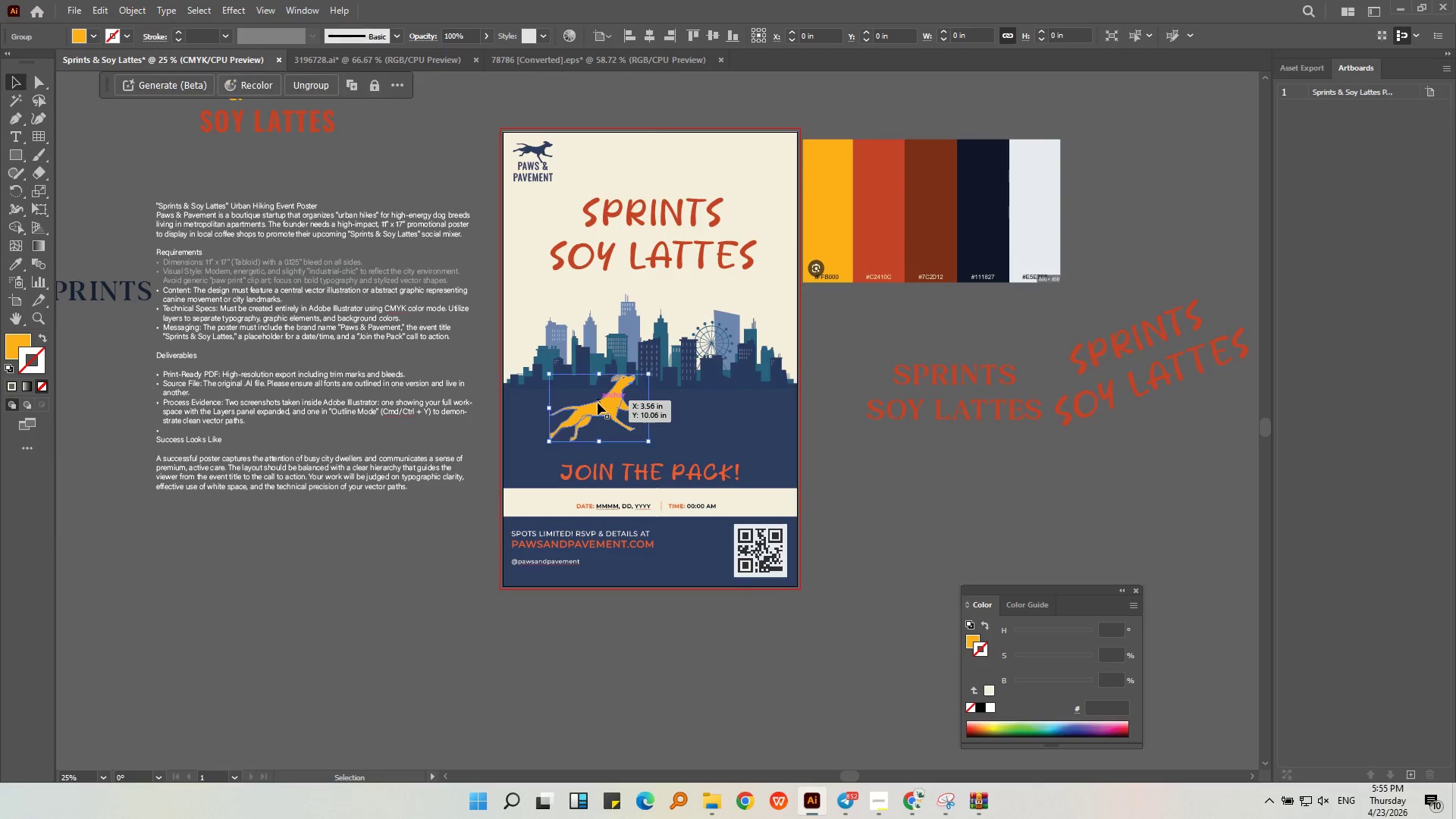 
key(Alt+AltLeft)